 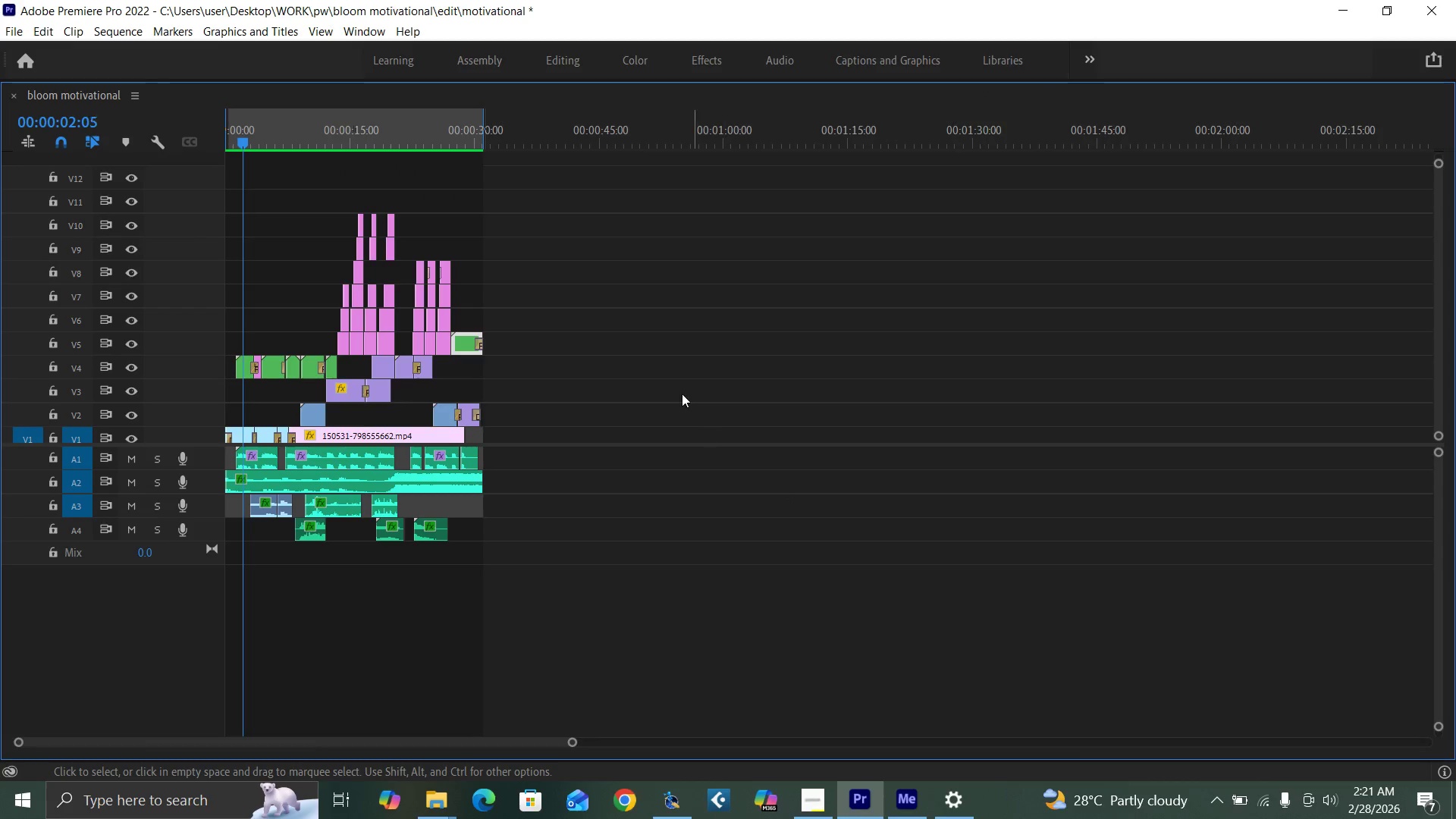 
left_click_drag(start_coordinate=[607, 177], to_coordinate=[149, 639])
 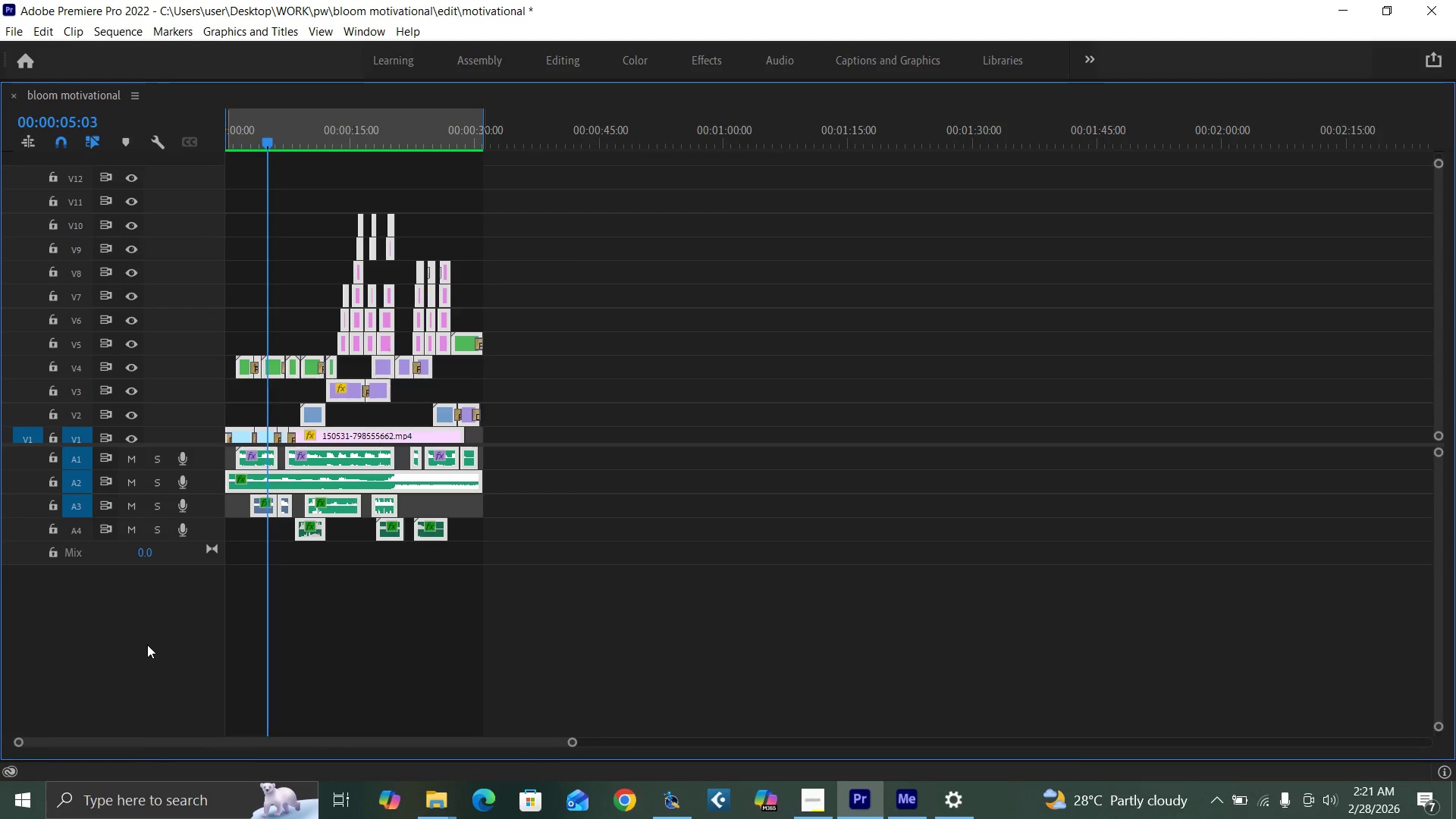 
key(Slash)
 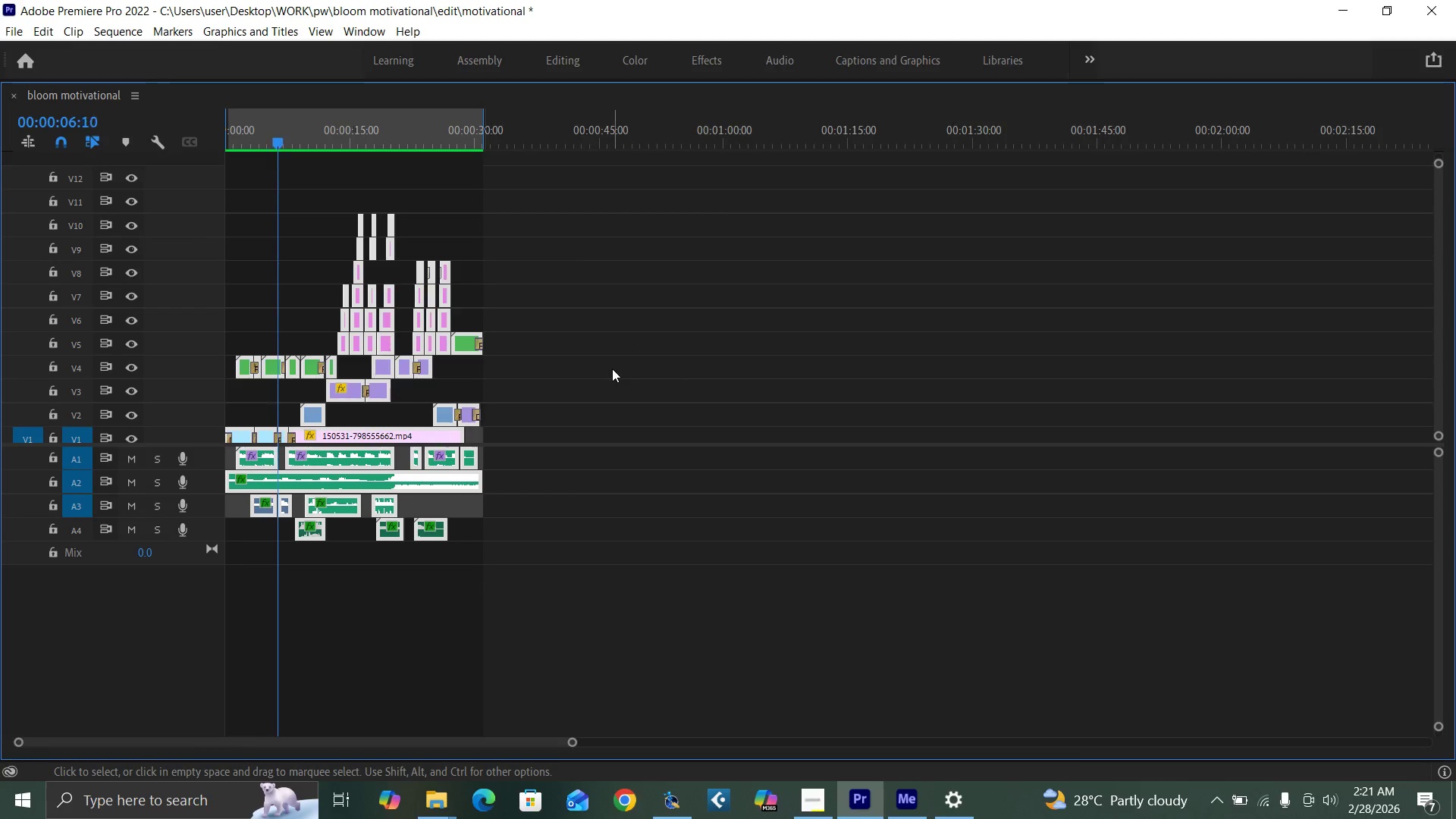 
key(Control+S)
 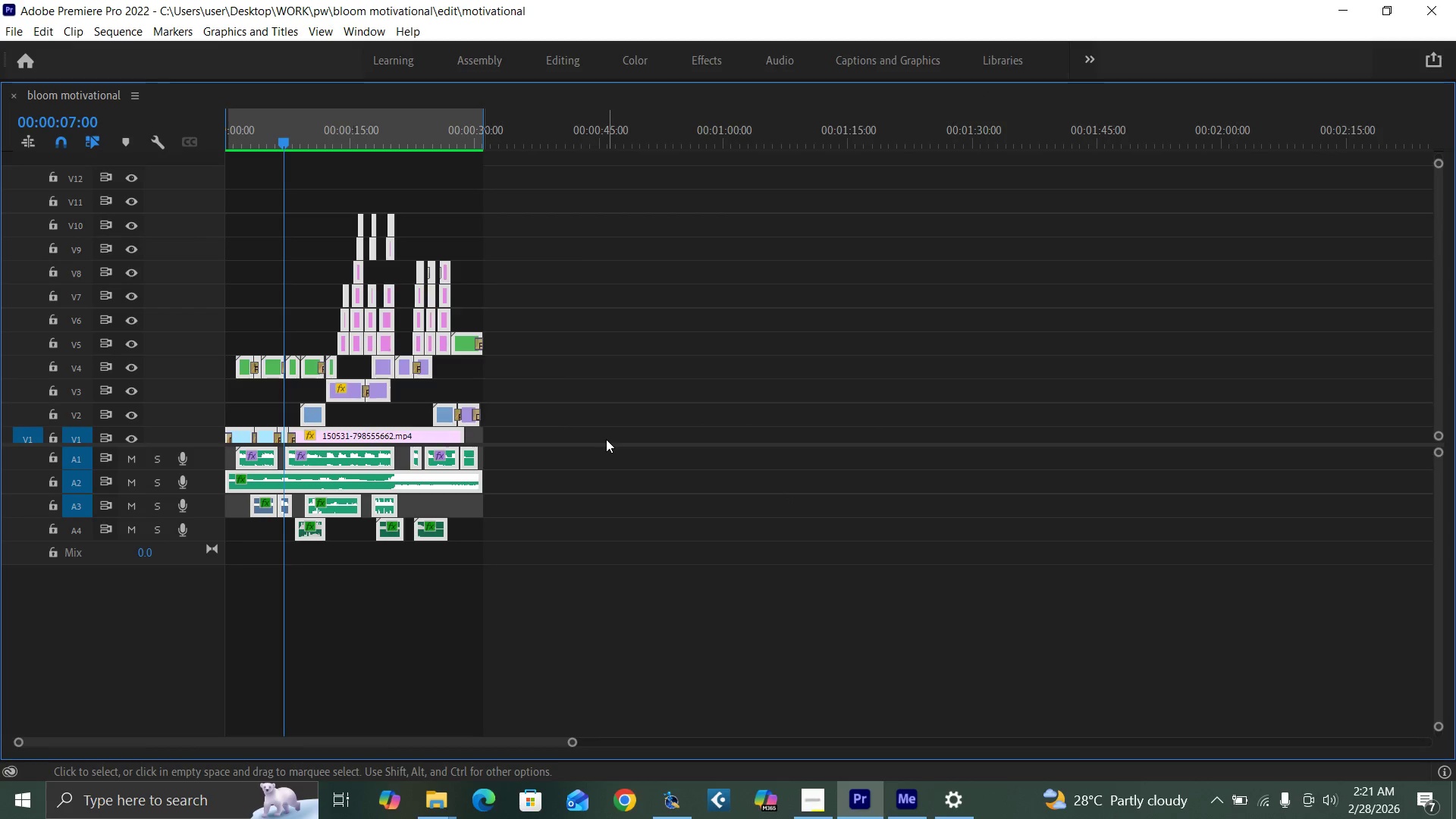 
key(Backquote)
 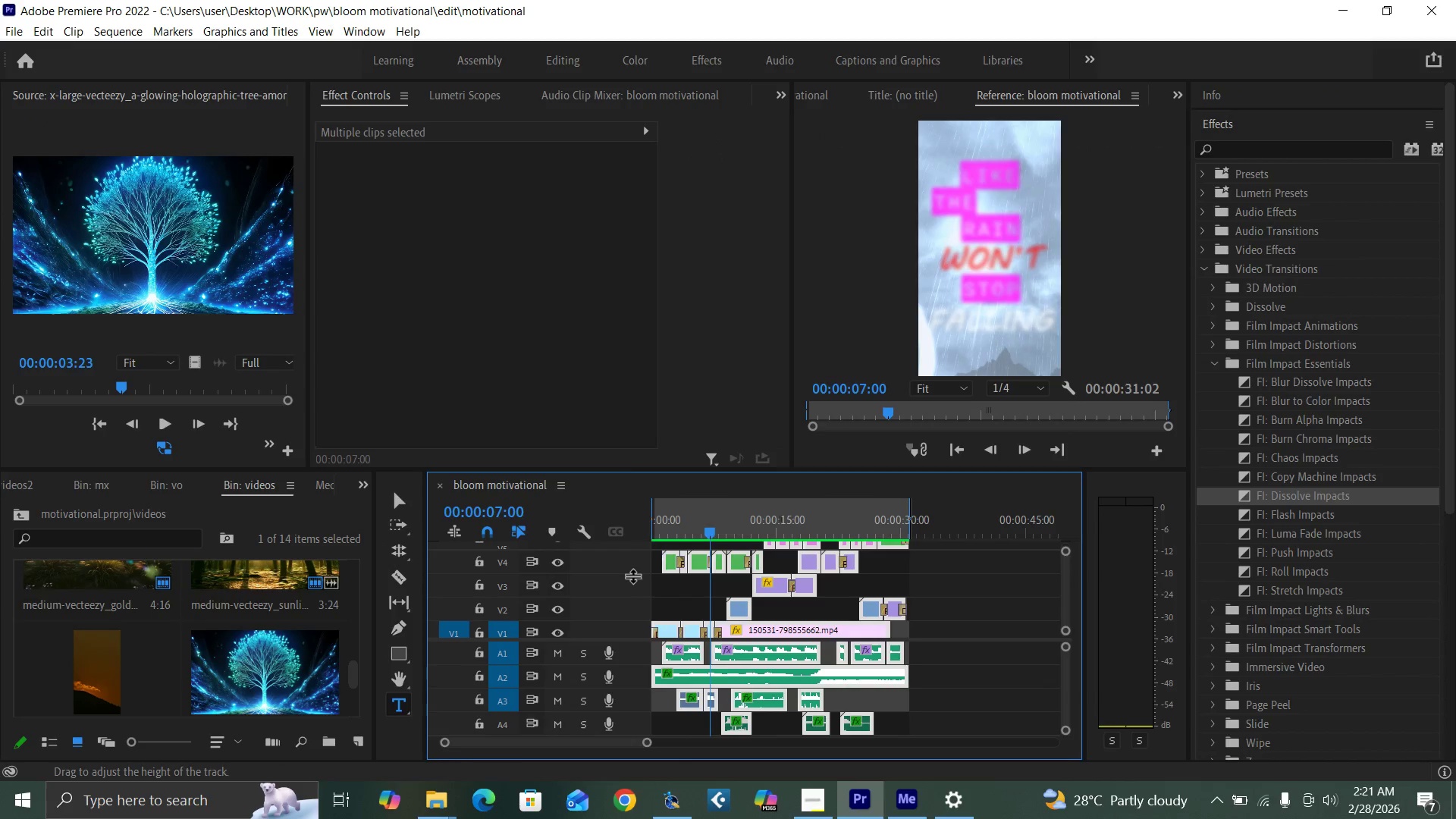 
key(Control+M)
 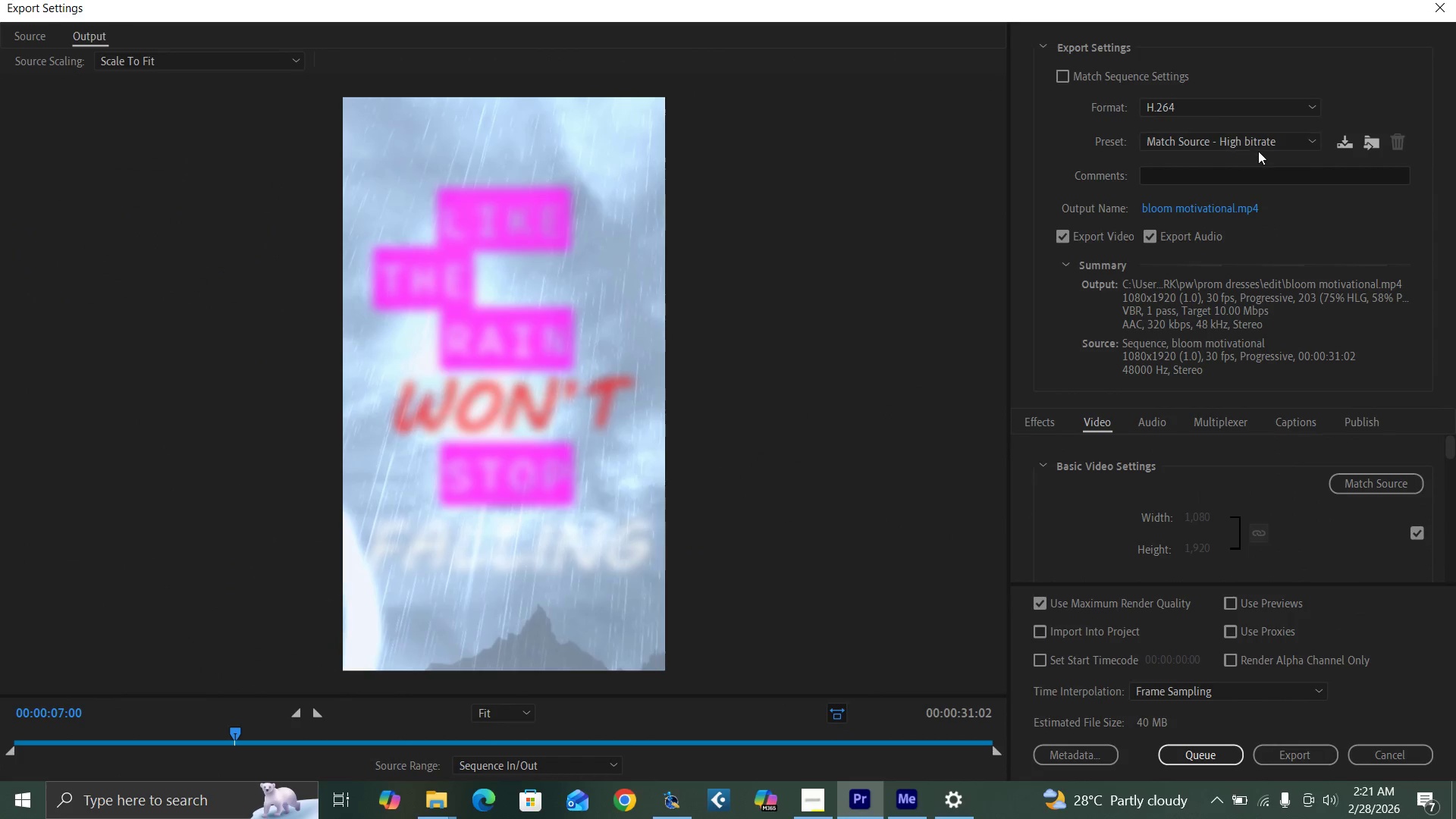 
wait(5.47)
 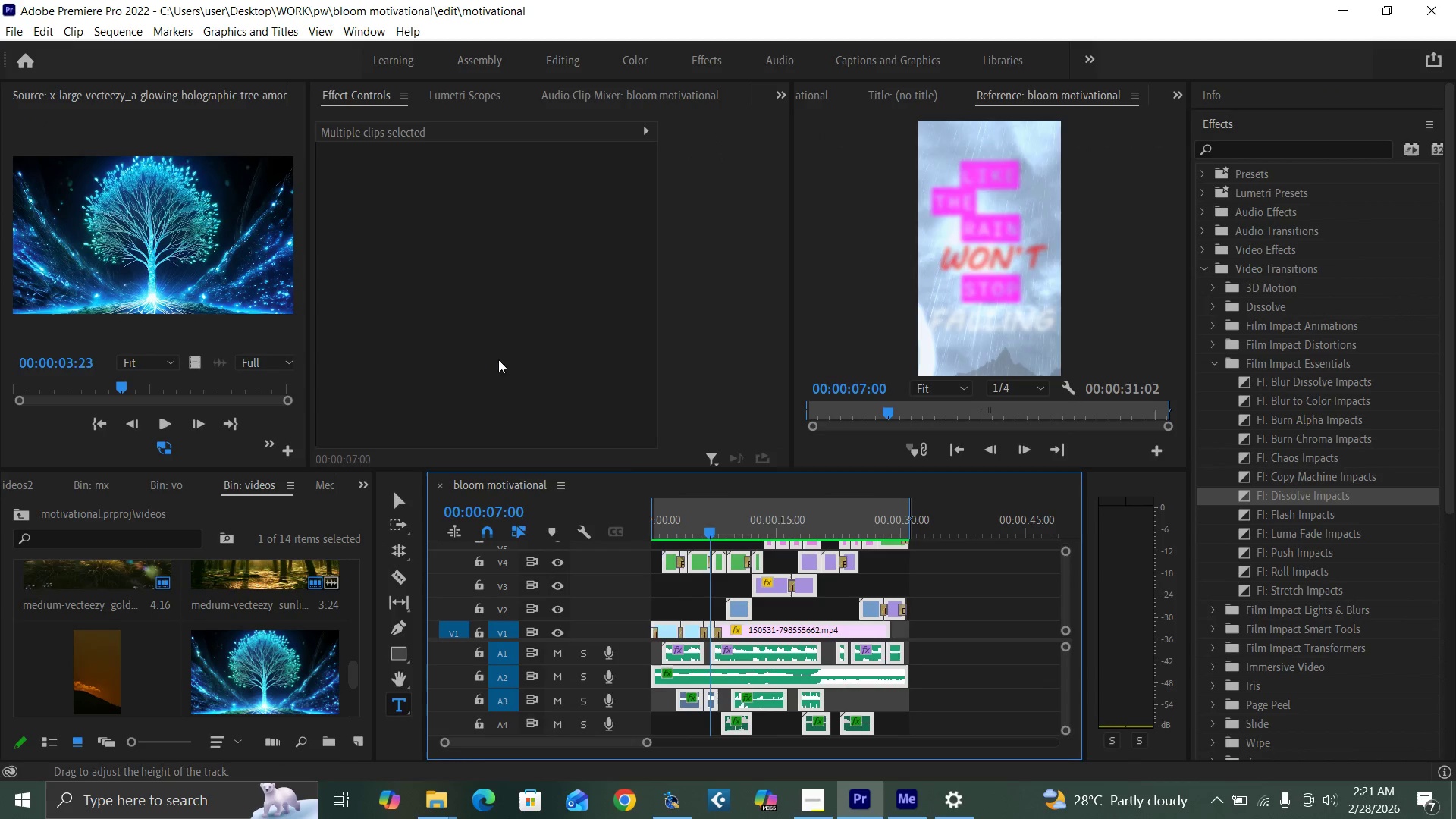 
left_click([1219, 206])
 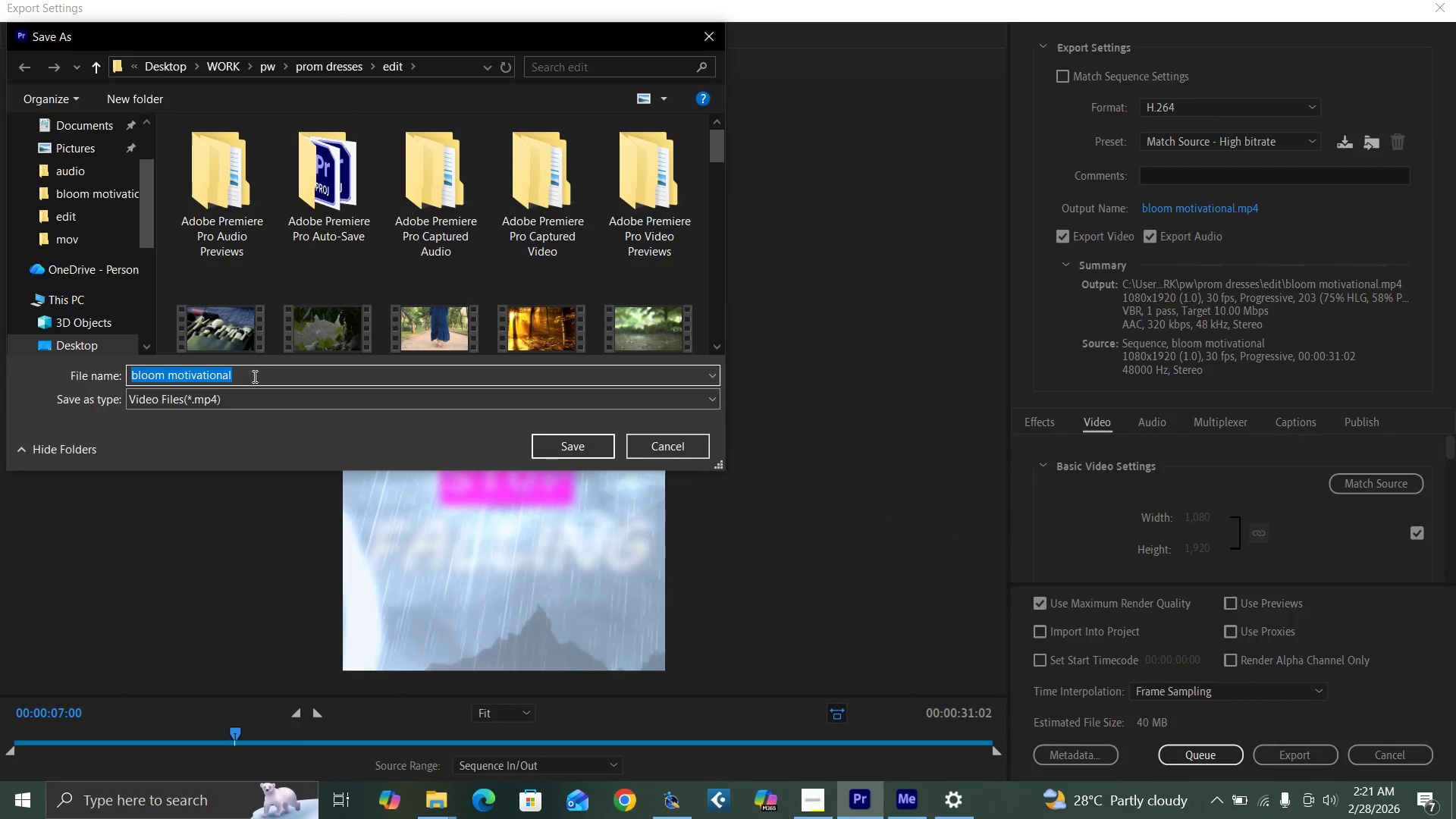 
left_click([254, 378])
 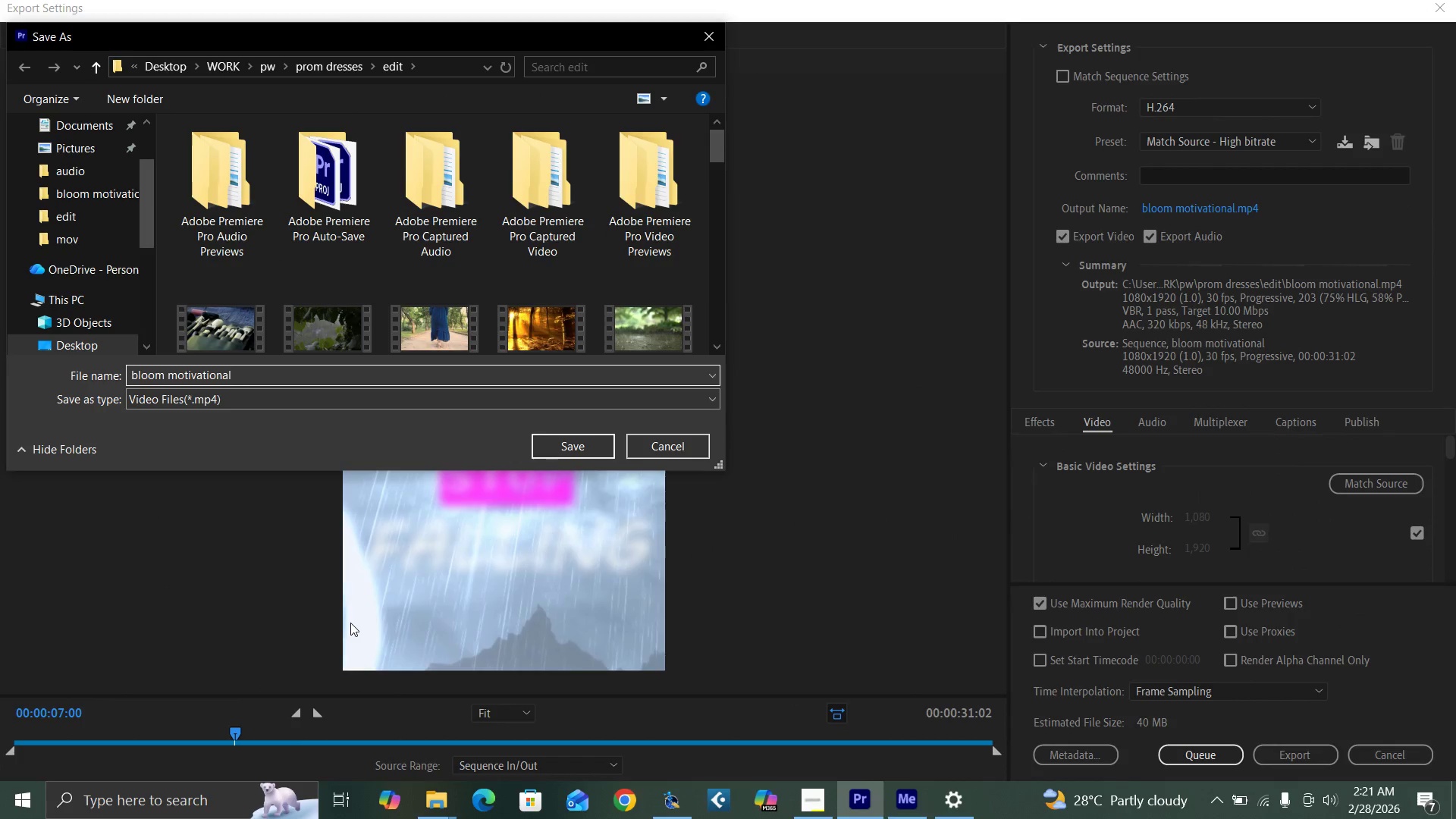 
type(-RESELIENCE AND GROWTH)
 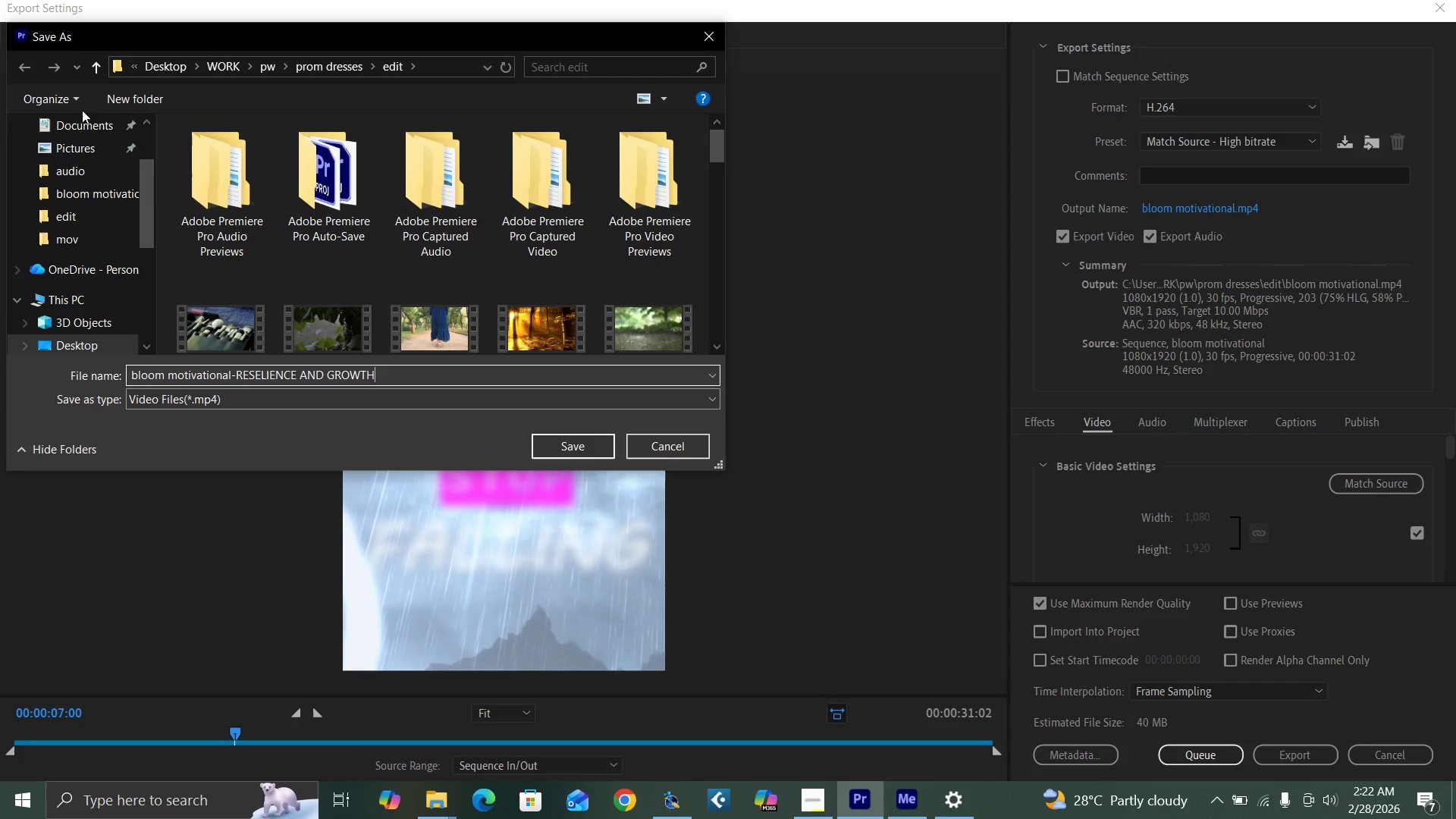 
left_click([97, 62])
 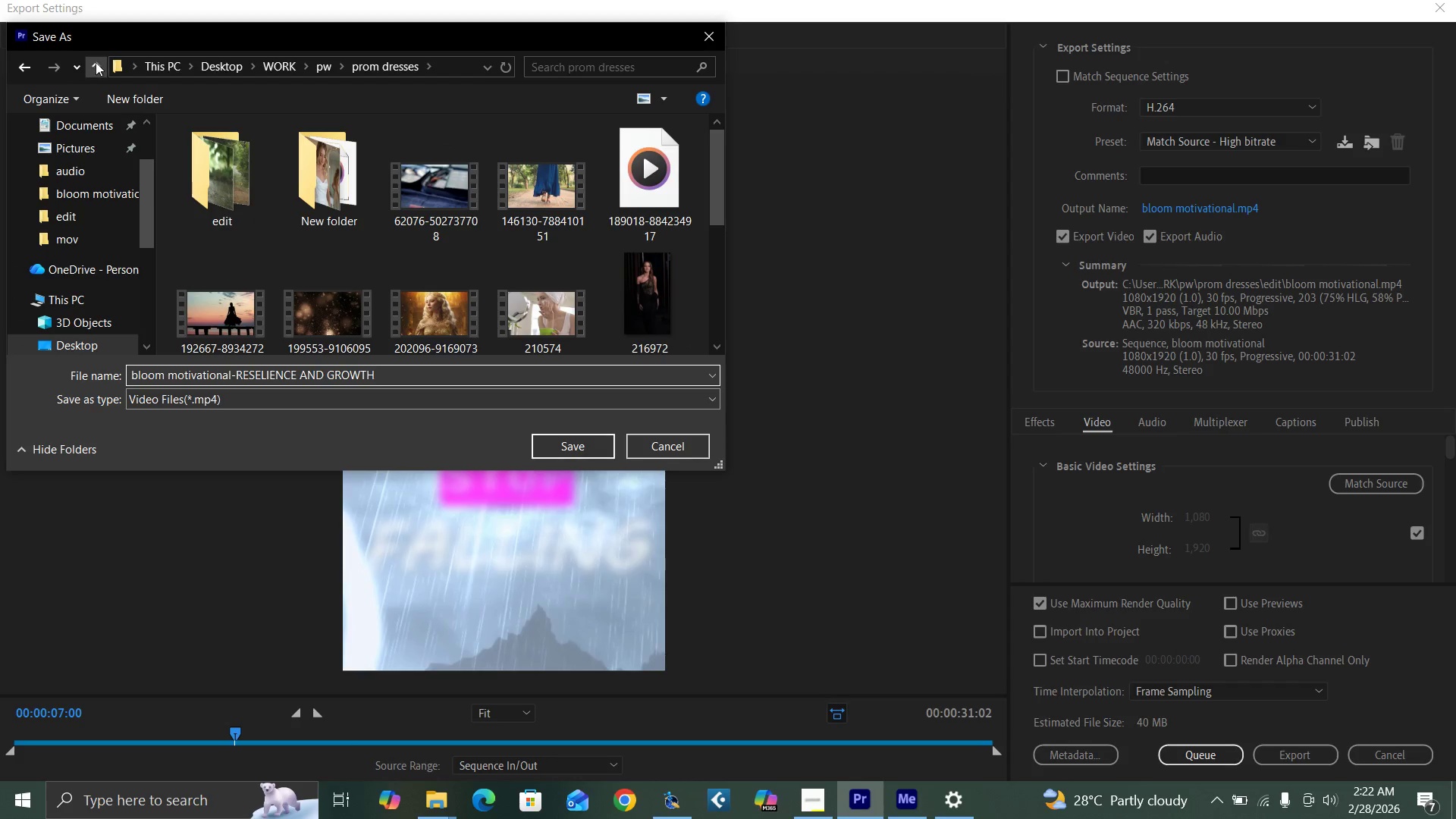 
left_click([95, 62])
 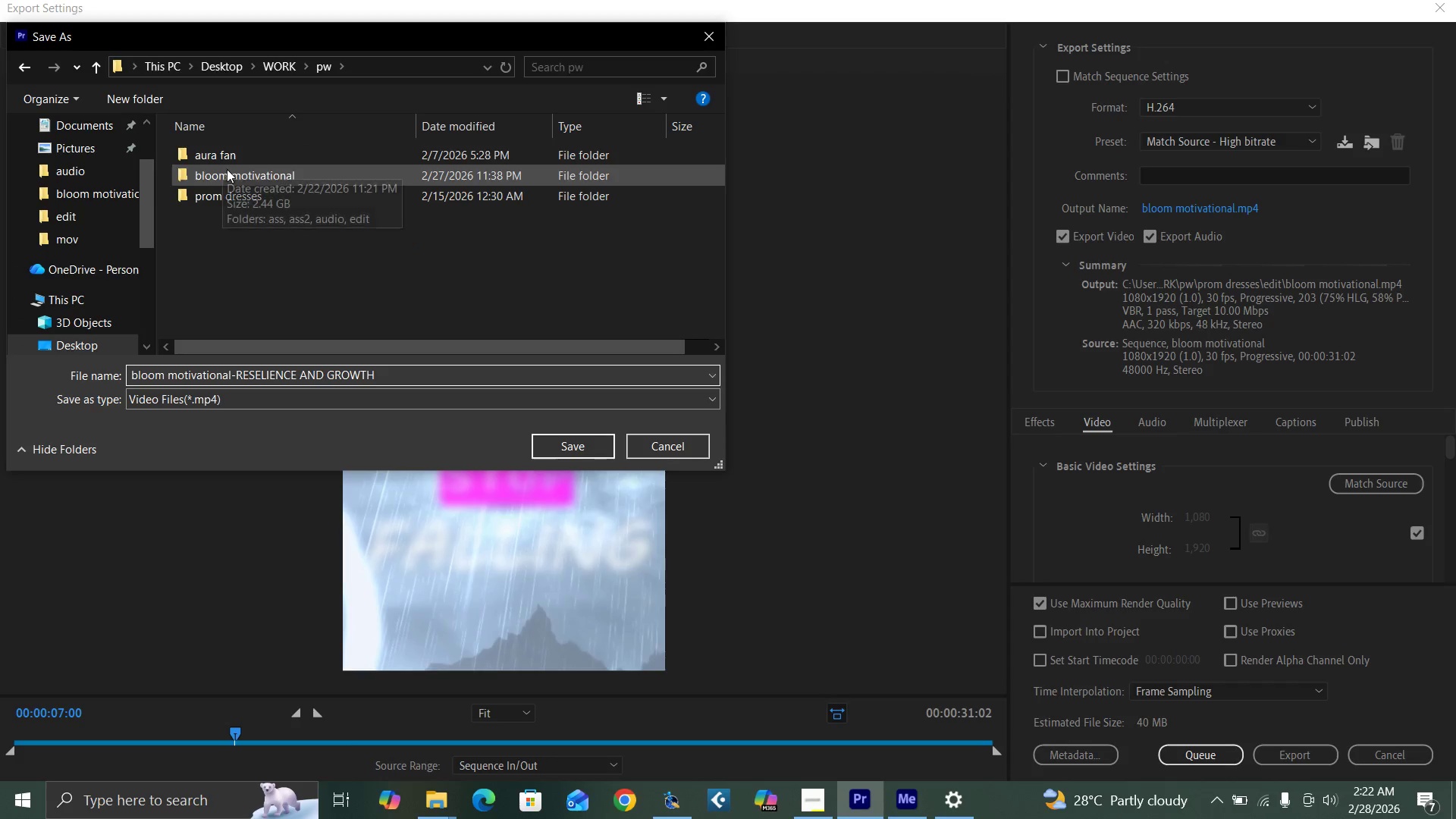 
double_click([229, 171])
 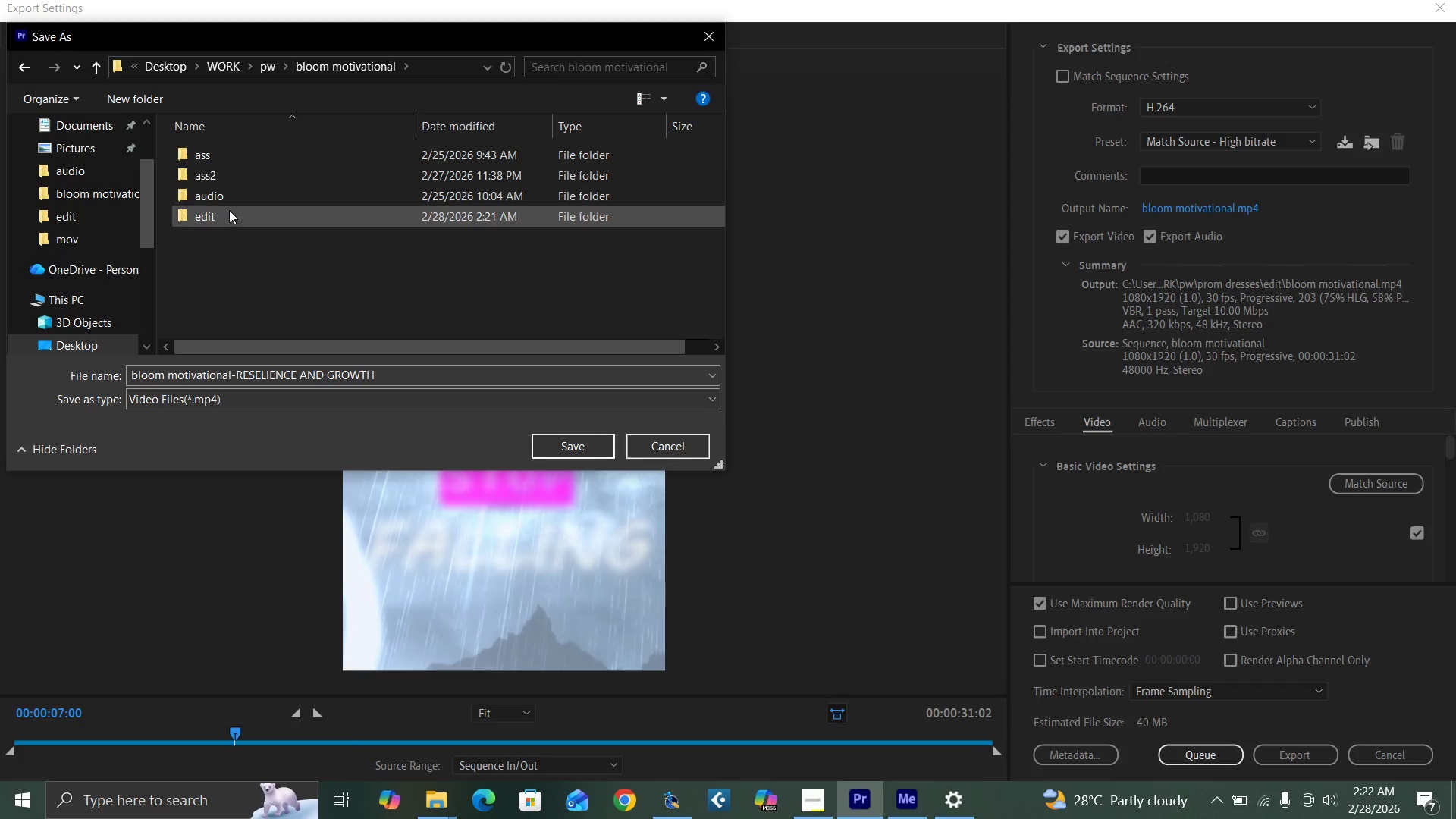 
double_click([229, 215])
 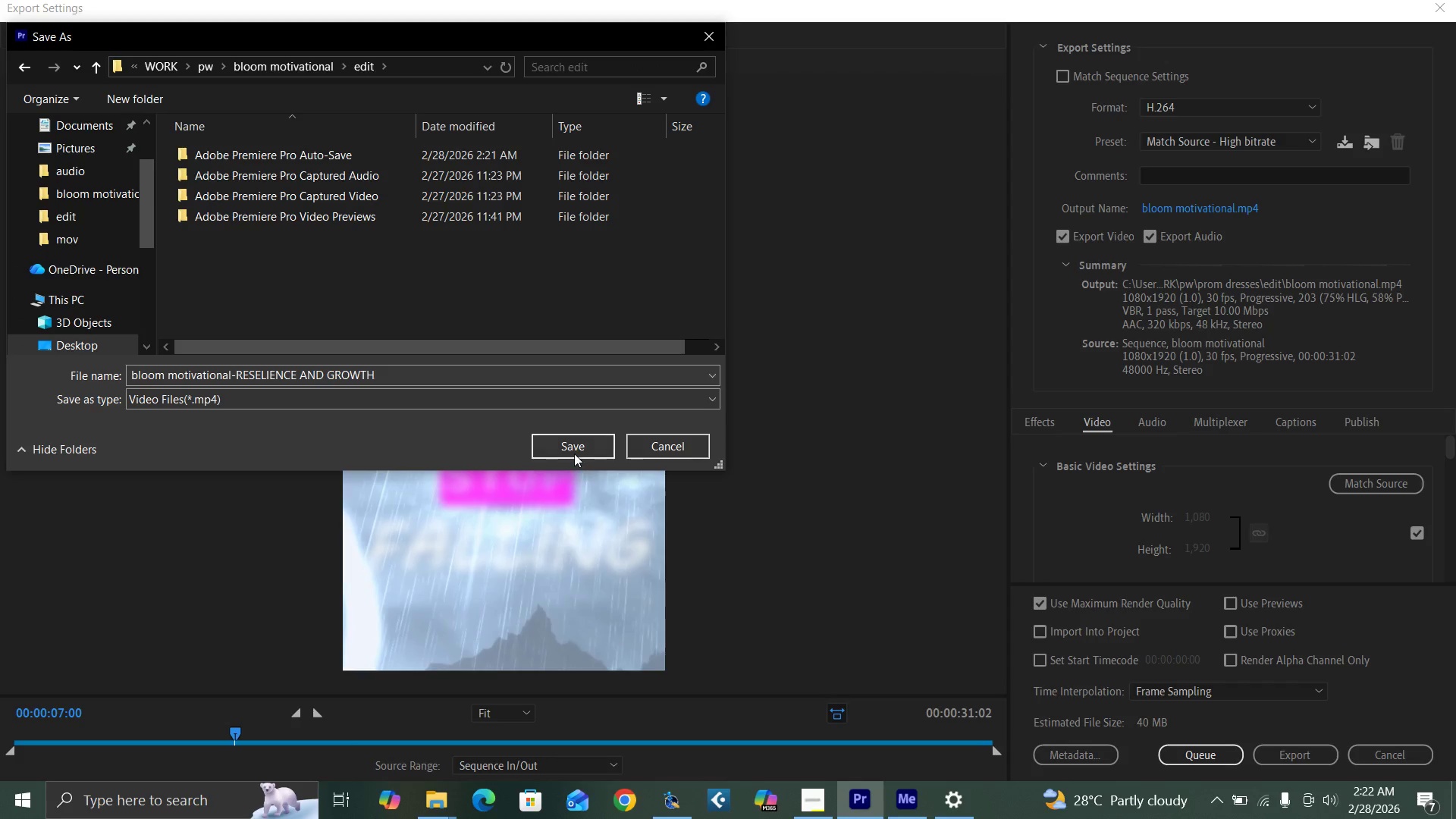 
left_click([571, 441])
 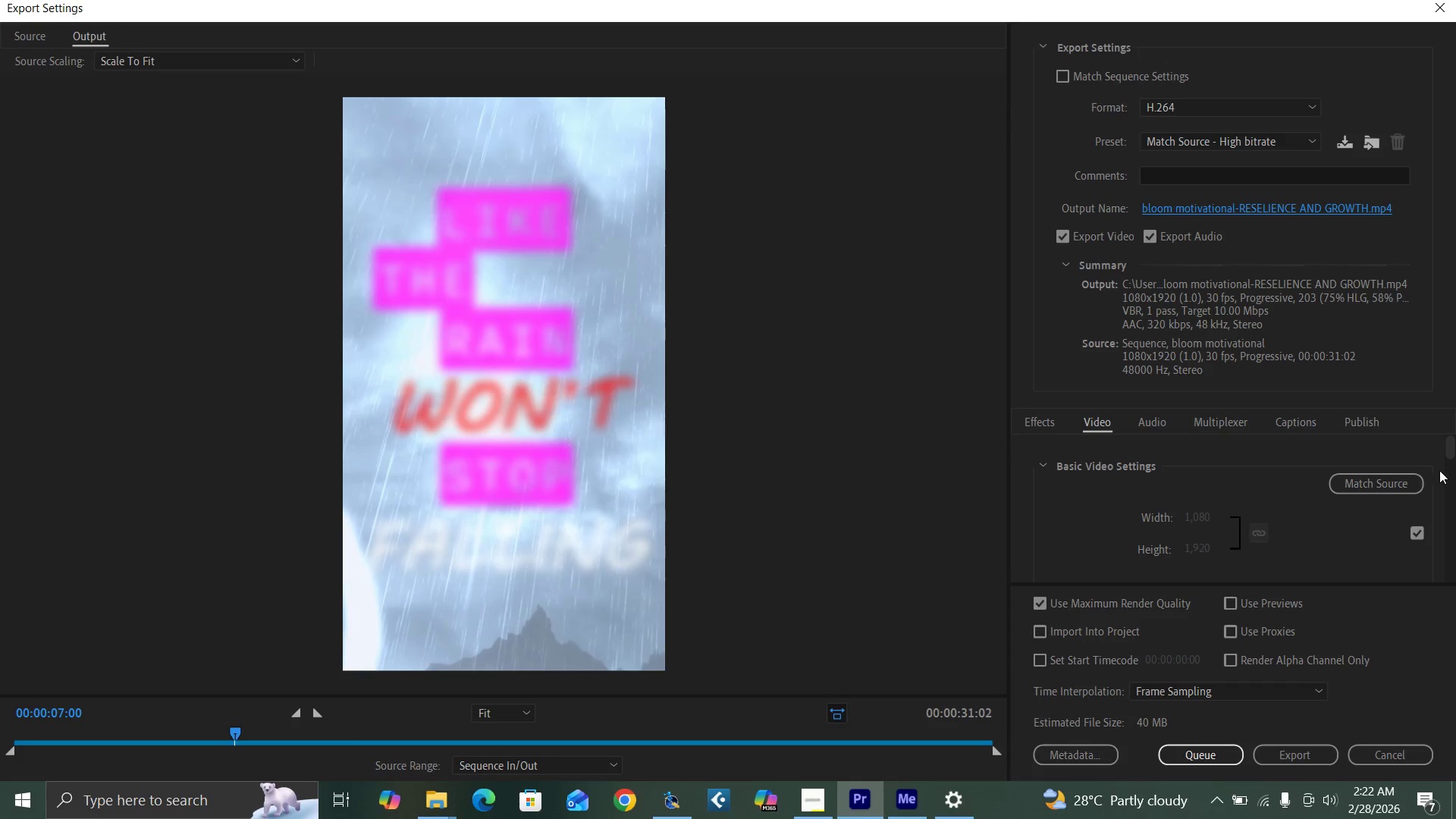 
left_click_drag(start_coordinate=[1447, 452], to_coordinate=[1455, 479])
 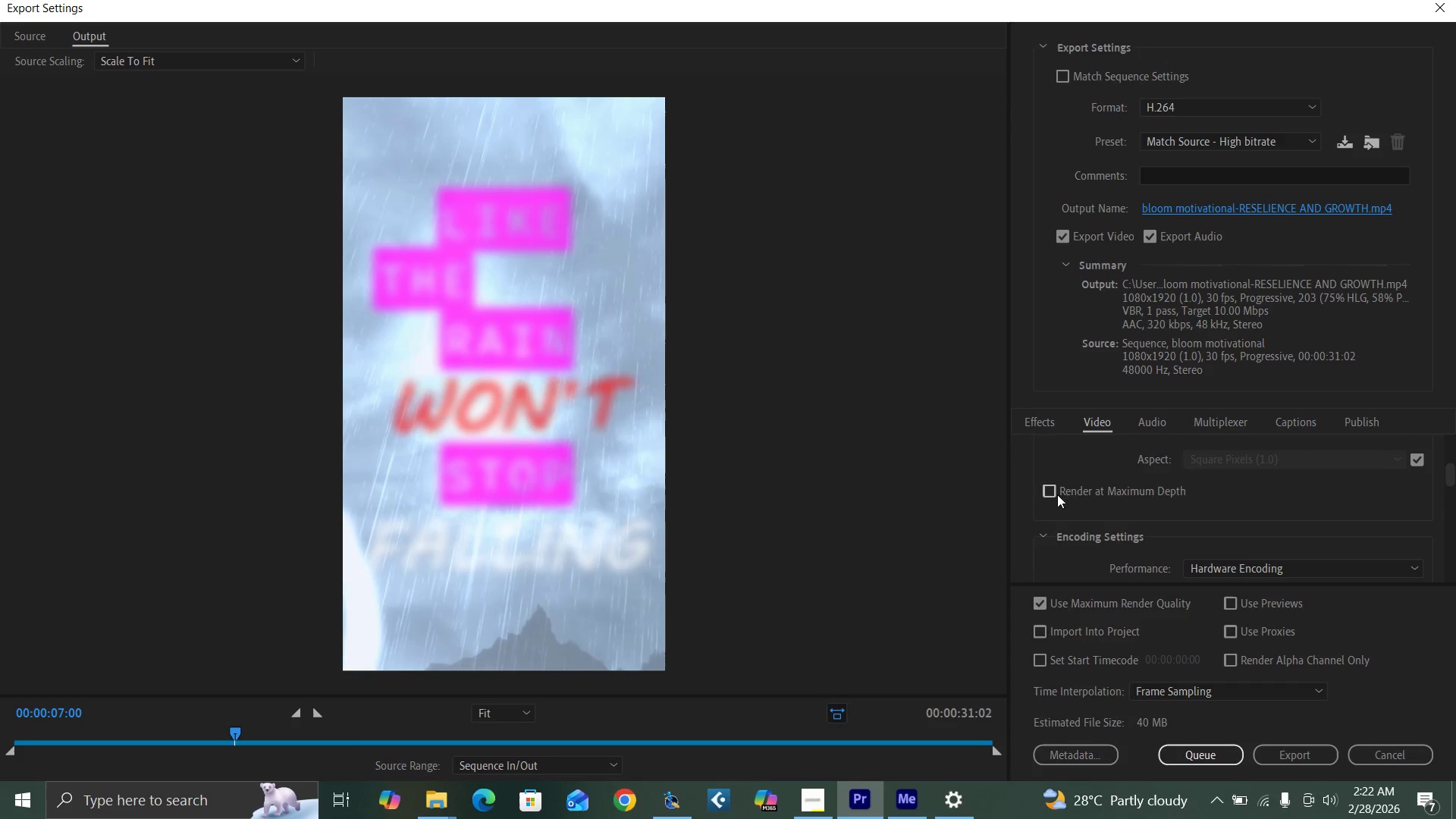 
left_click([1046, 492])
 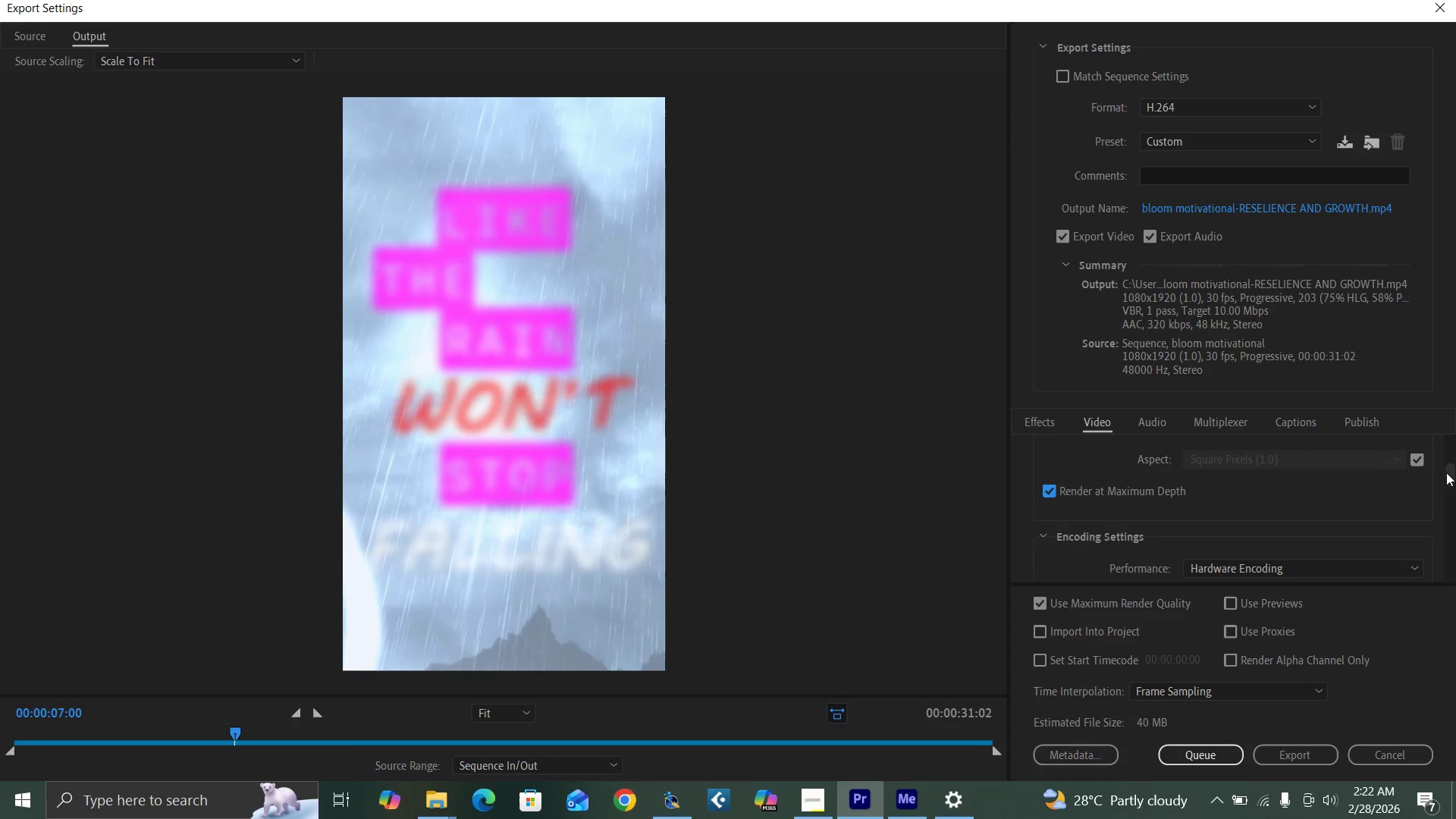 
left_click_drag(start_coordinate=[1451, 475], to_coordinate=[1453, 479])
 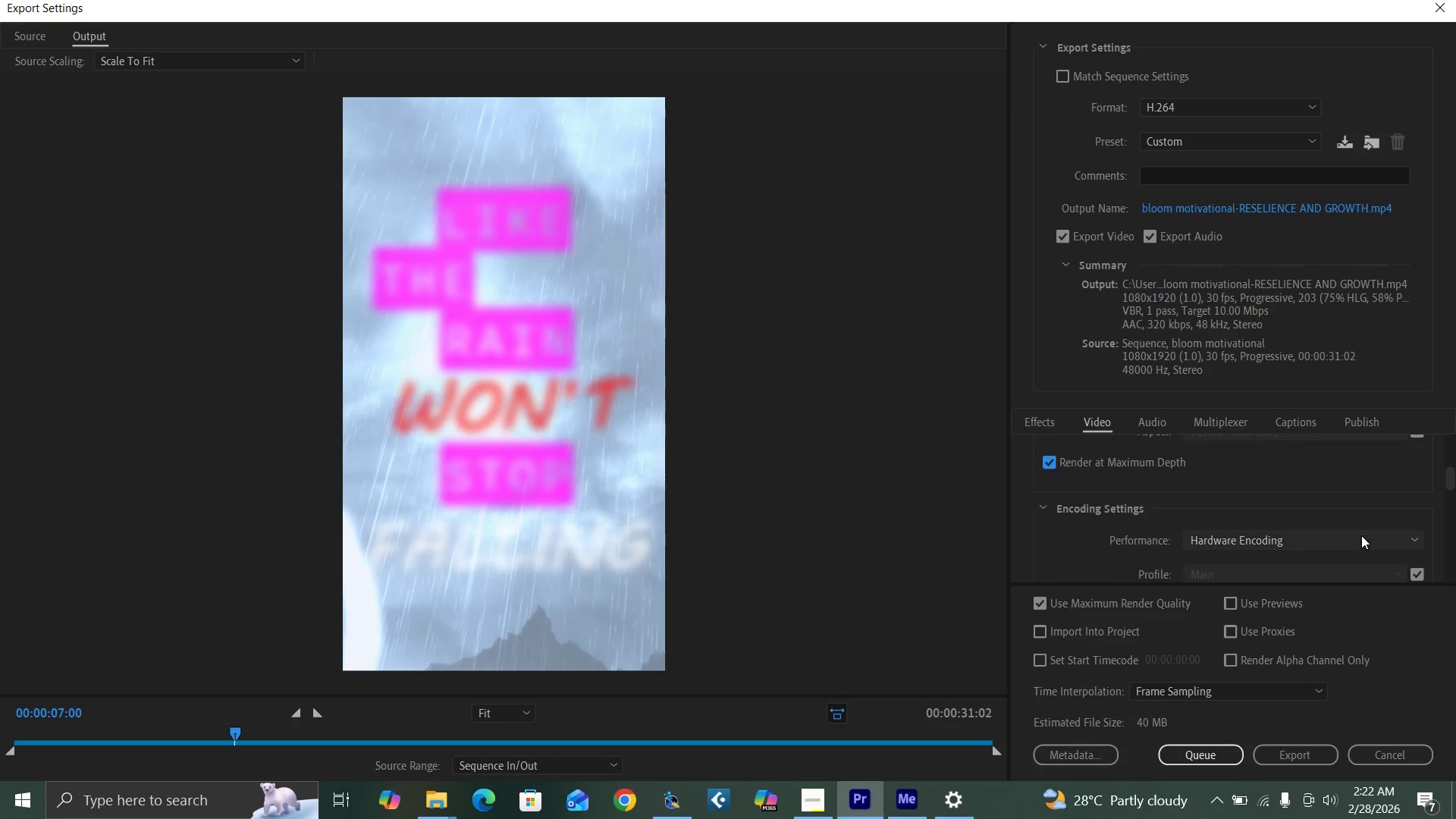 
left_click([1361, 535])
 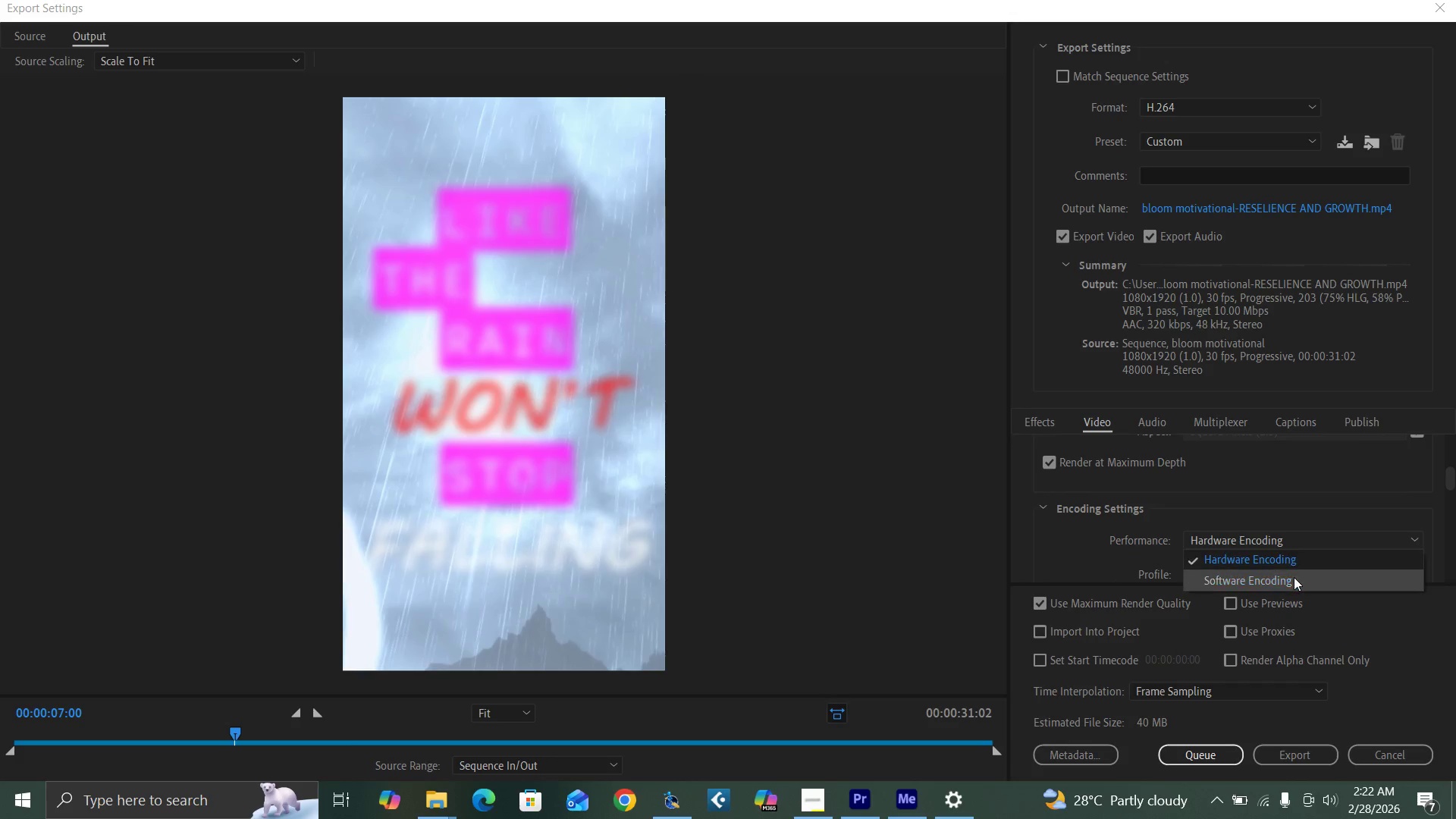 
left_click([1291, 581])
 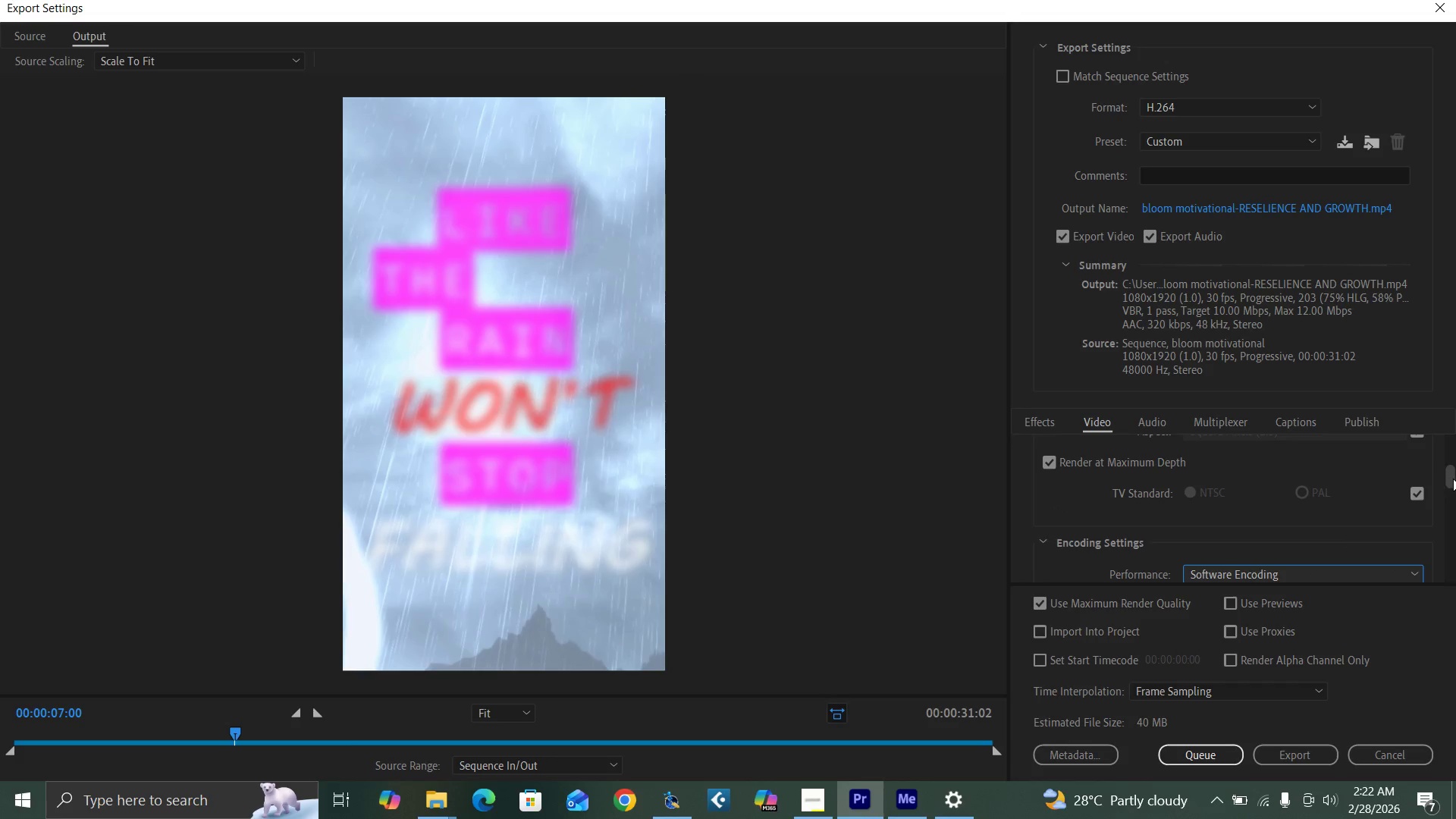 
left_click_drag(start_coordinate=[1453, 479], to_coordinate=[1455, 552])
 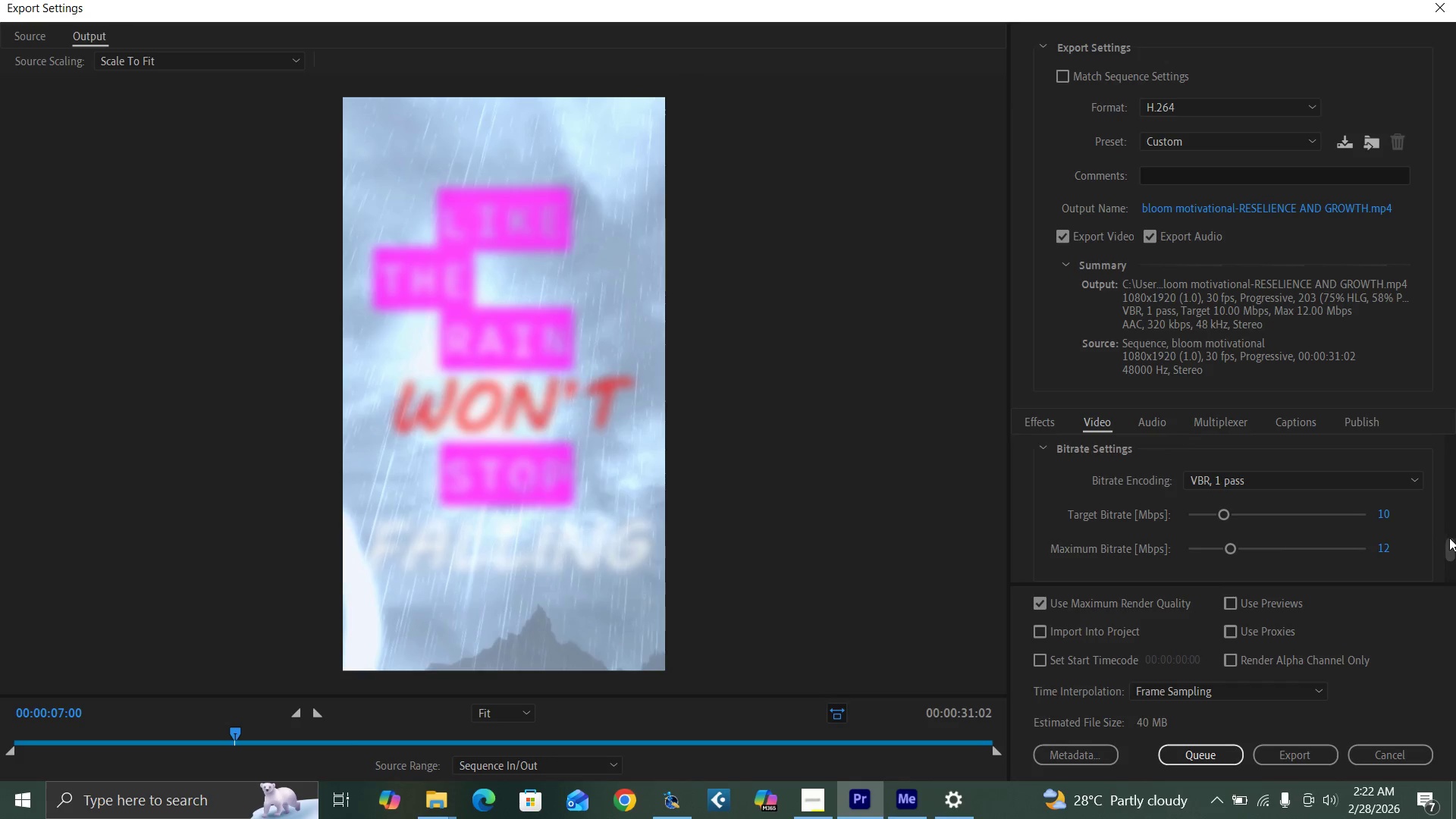 
left_click_drag(start_coordinate=[1451, 546], to_coordinate=[1455, 579])
 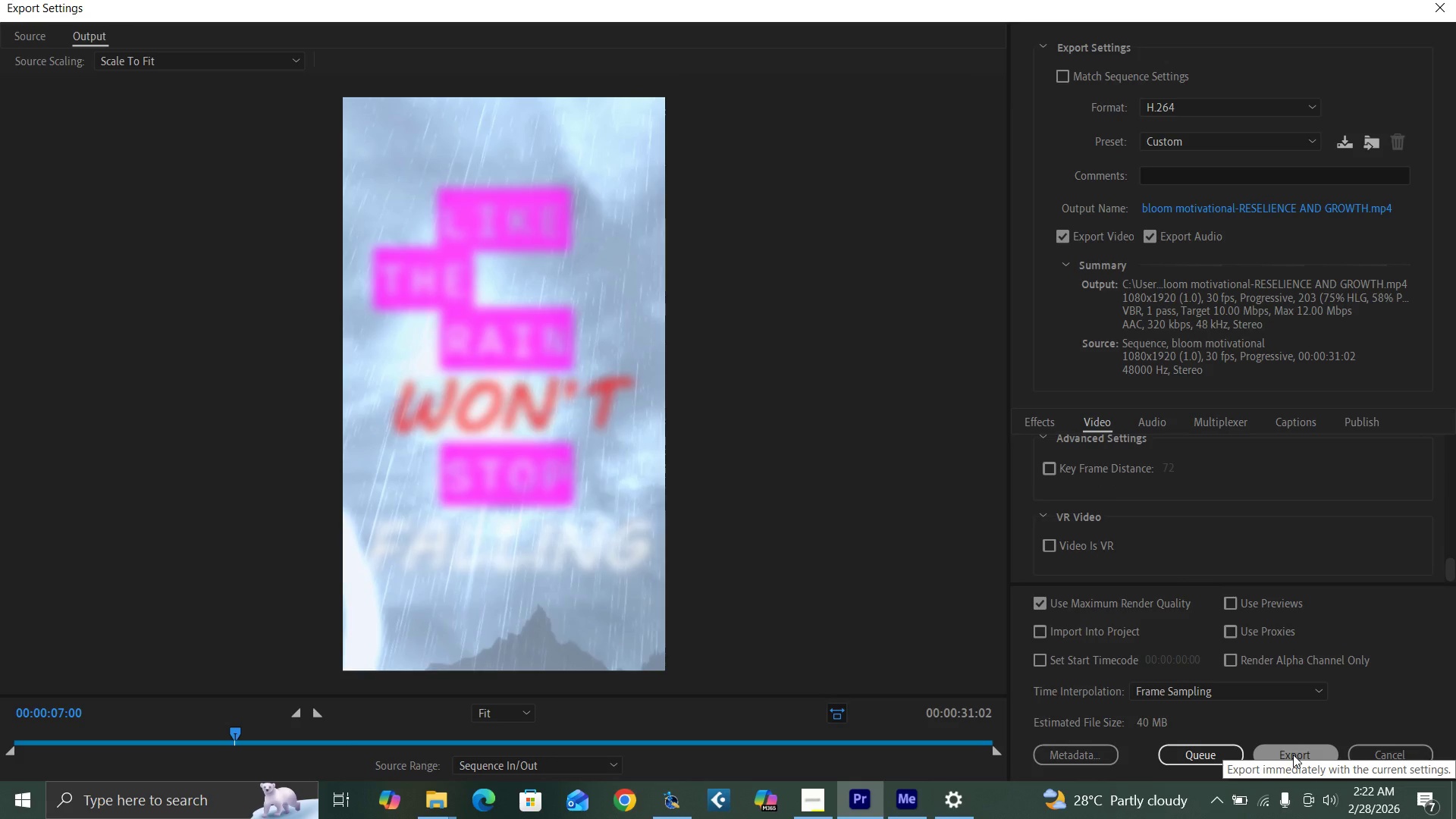 
left_click([1293, 755])
 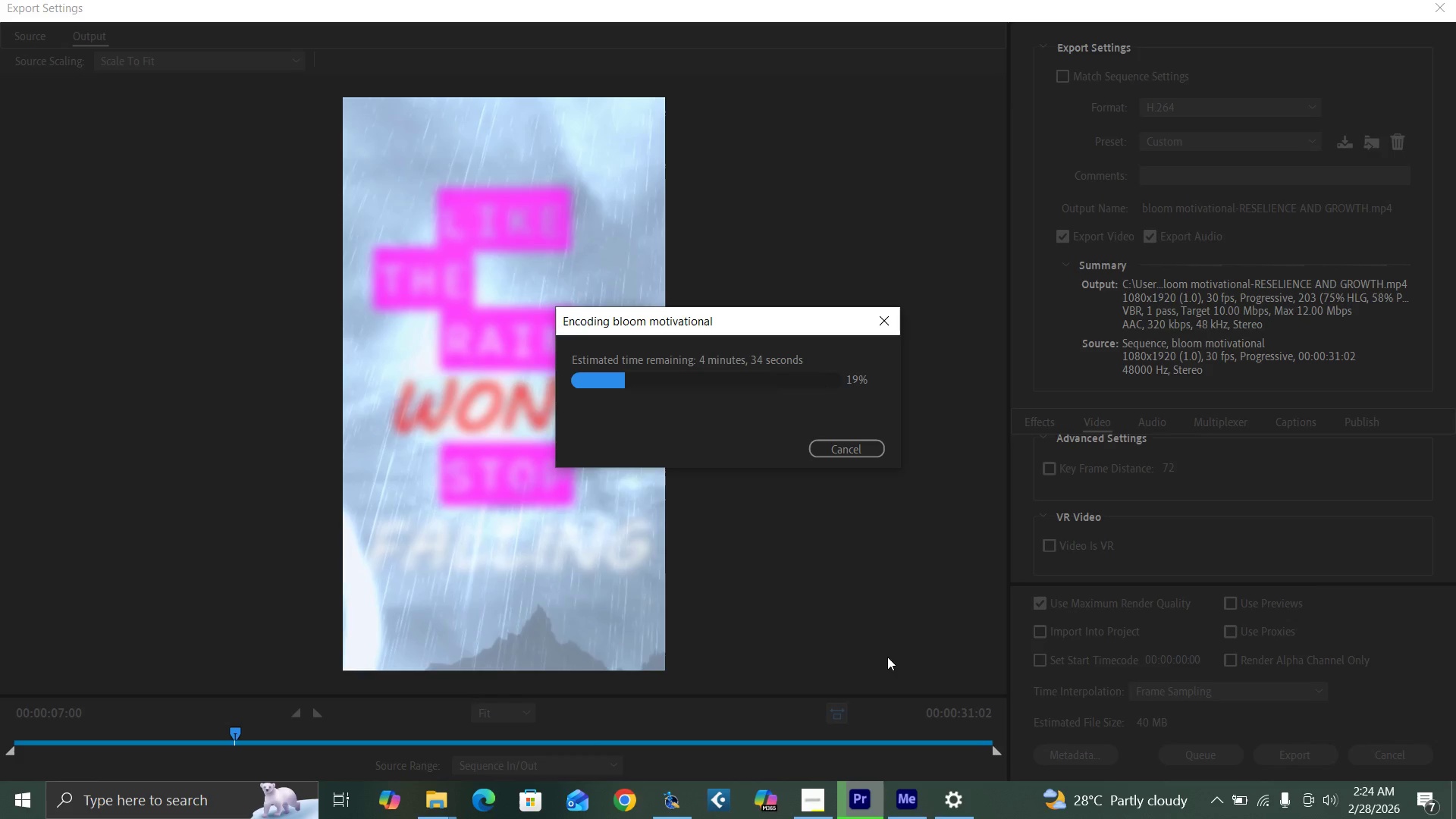 
wait(79.97)
 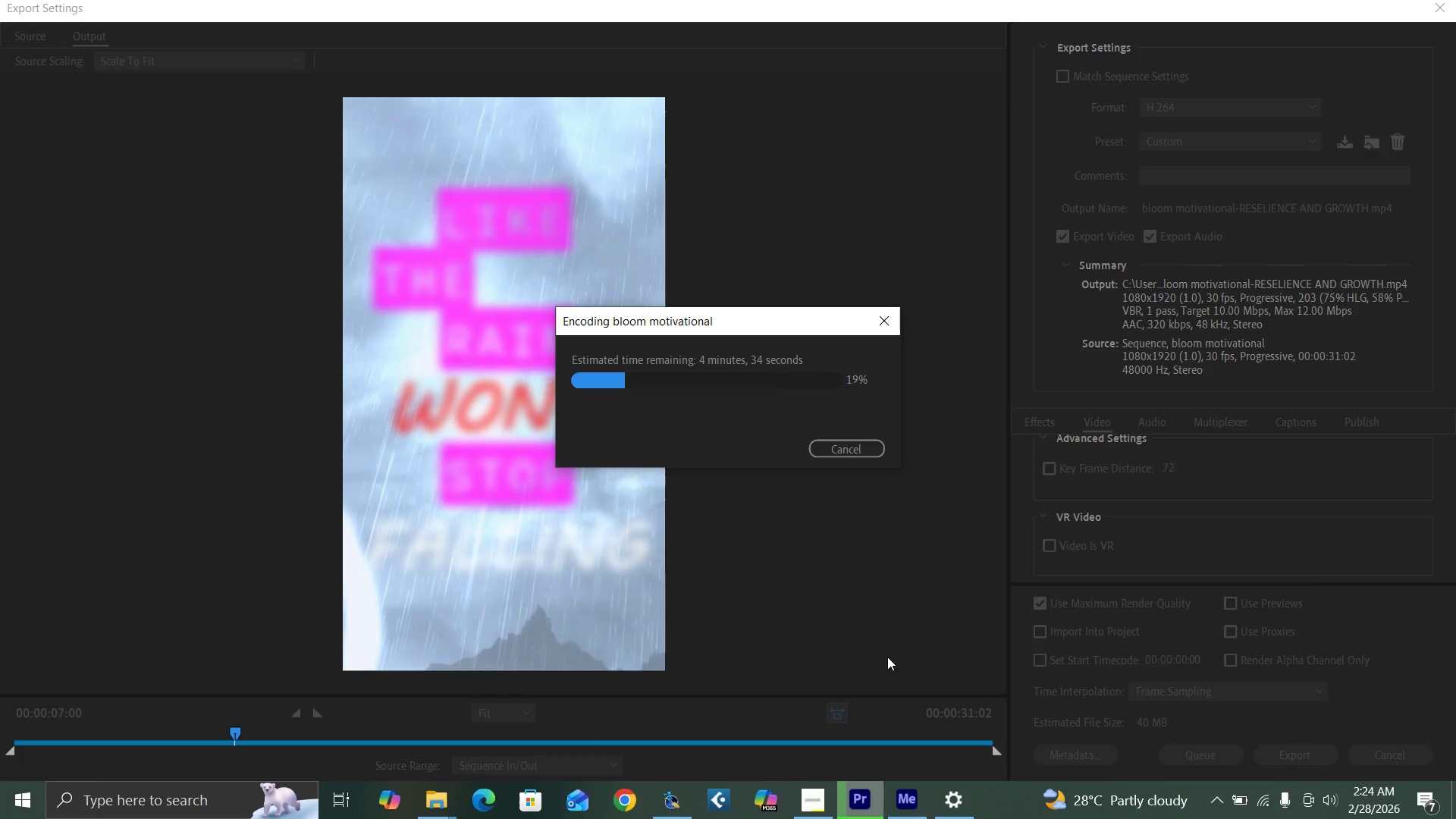 
left_click([810, 807])
 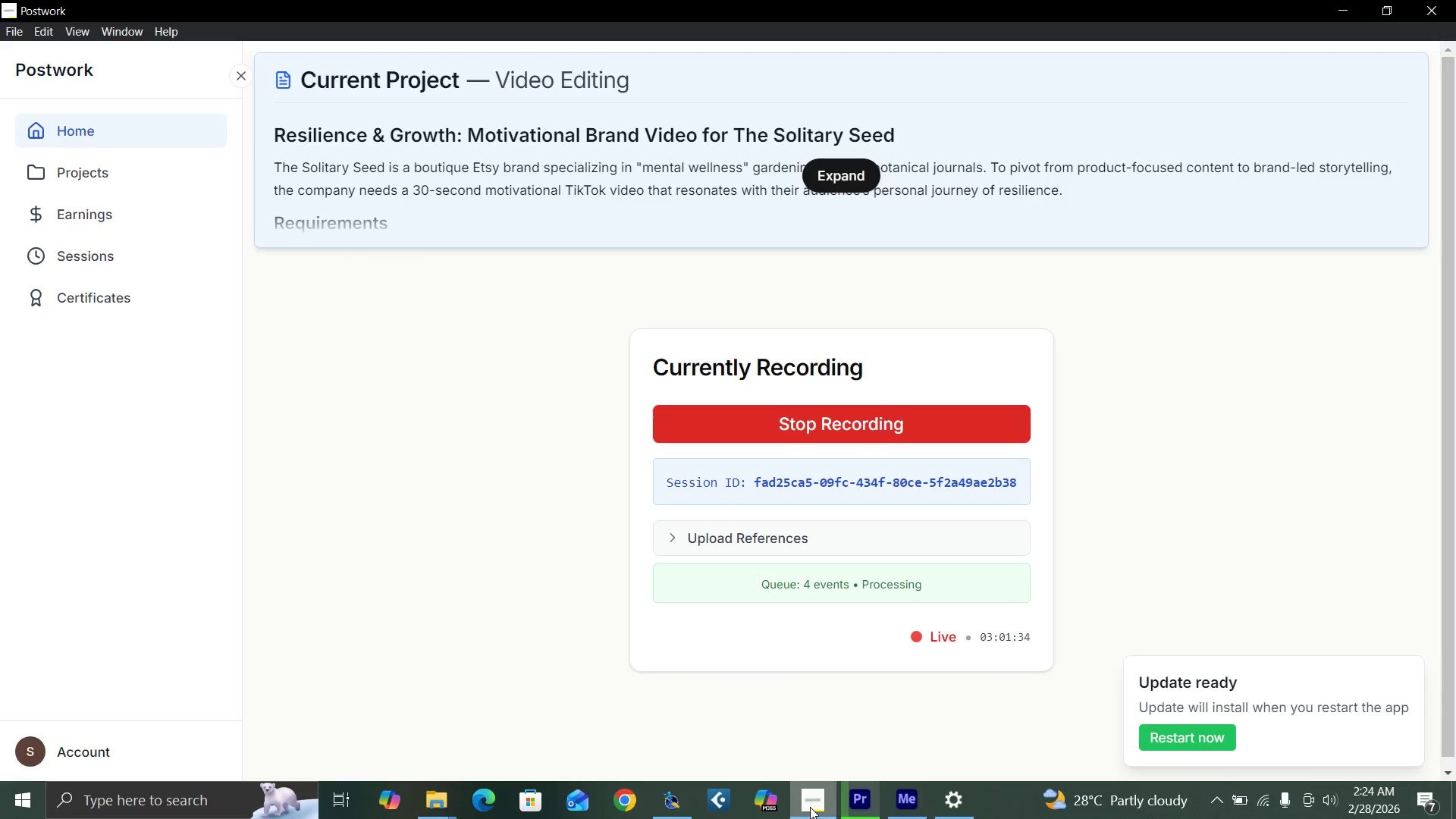 
mouse_move([852, 789])
 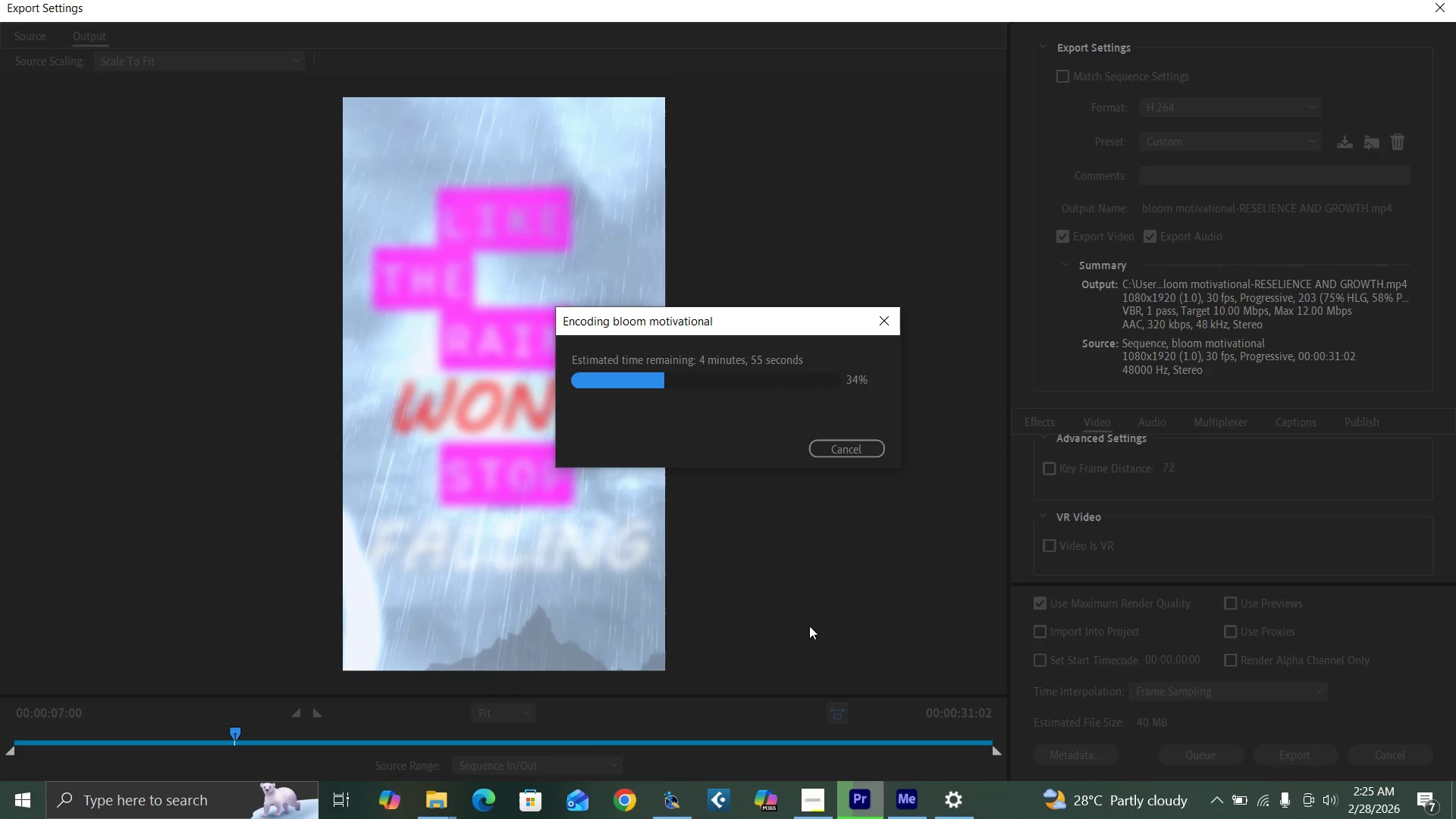 
wait(85.5)
 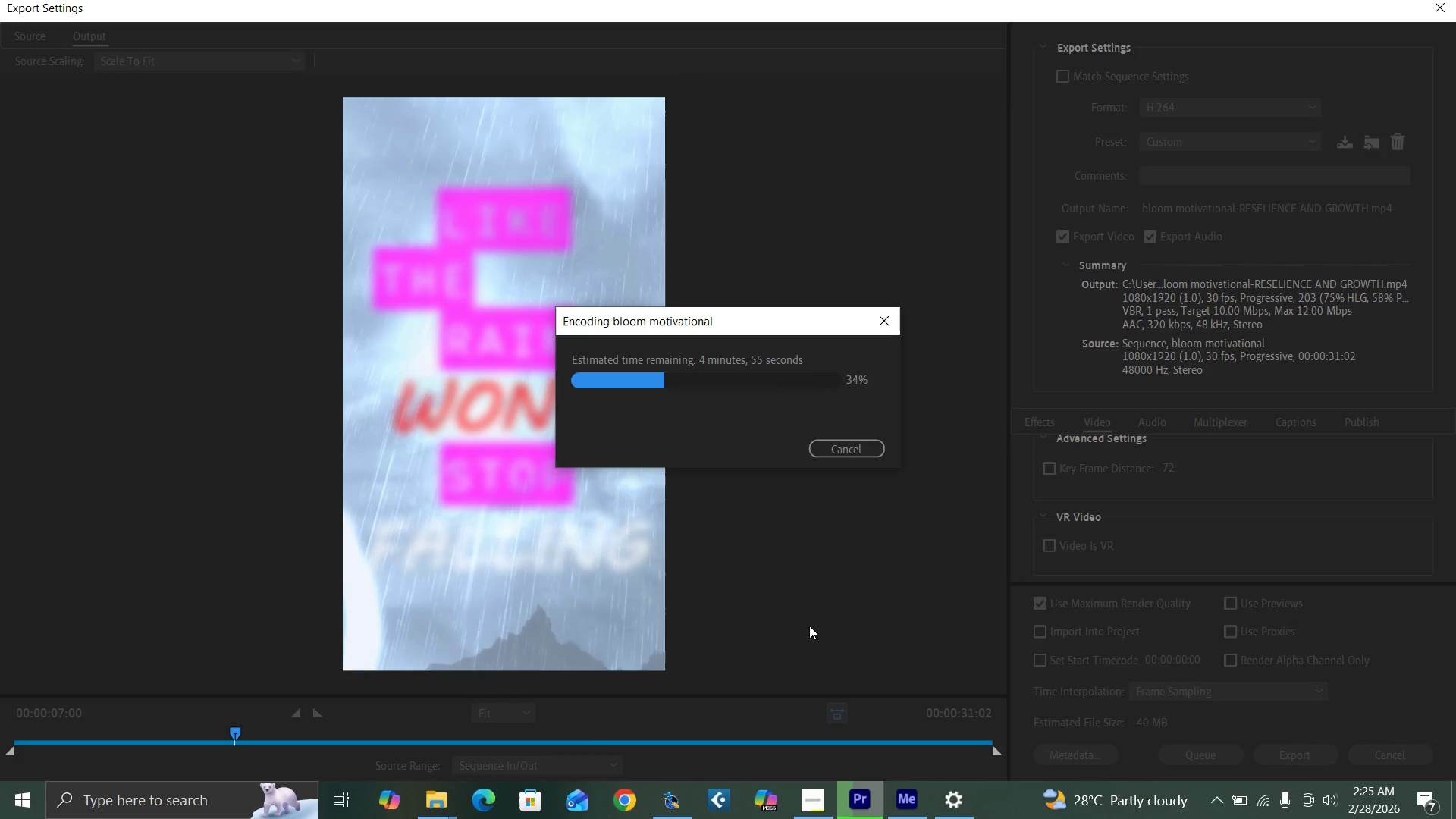 
left_click([805, 810])